 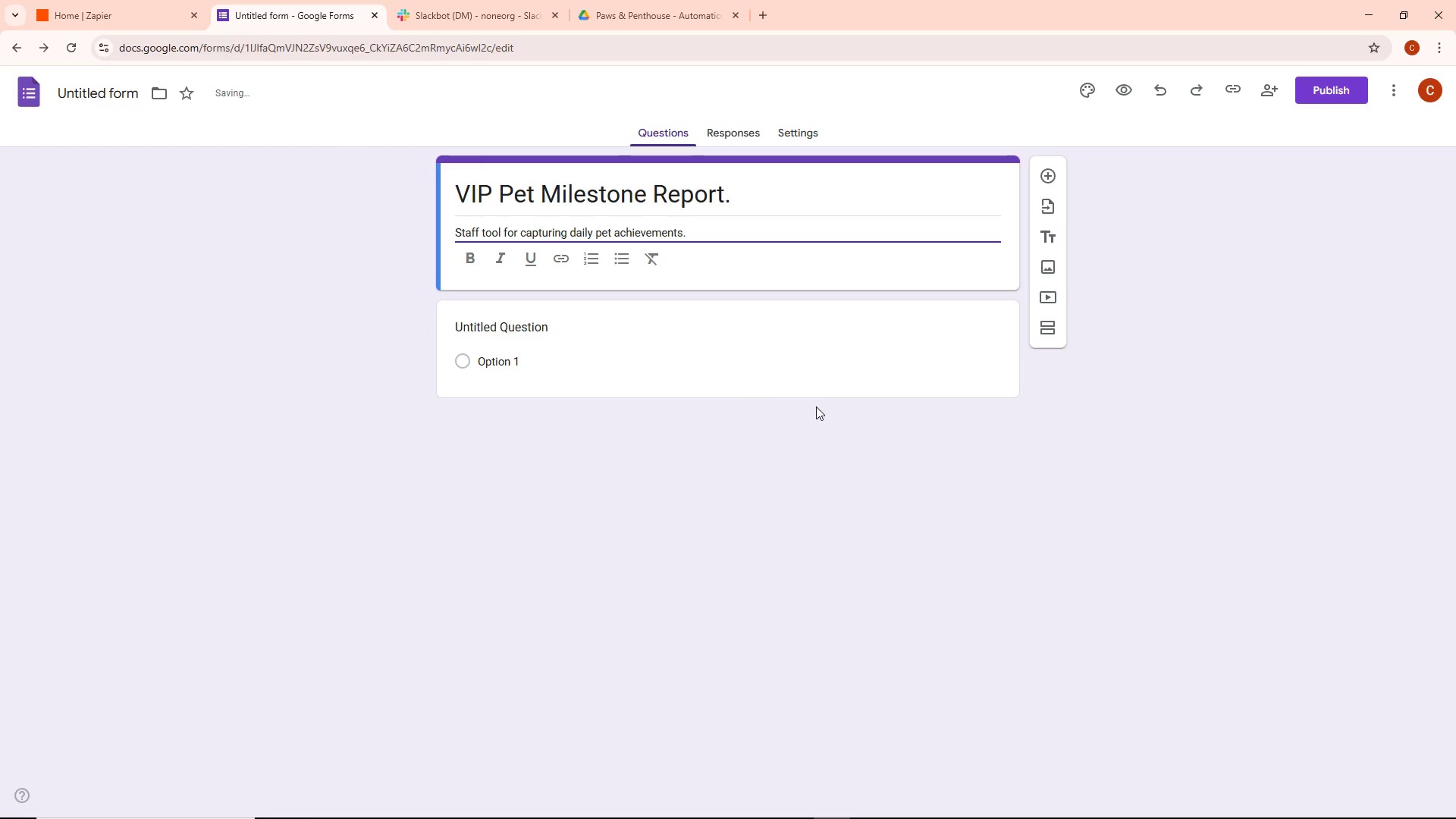 
left_click([526, 367])
 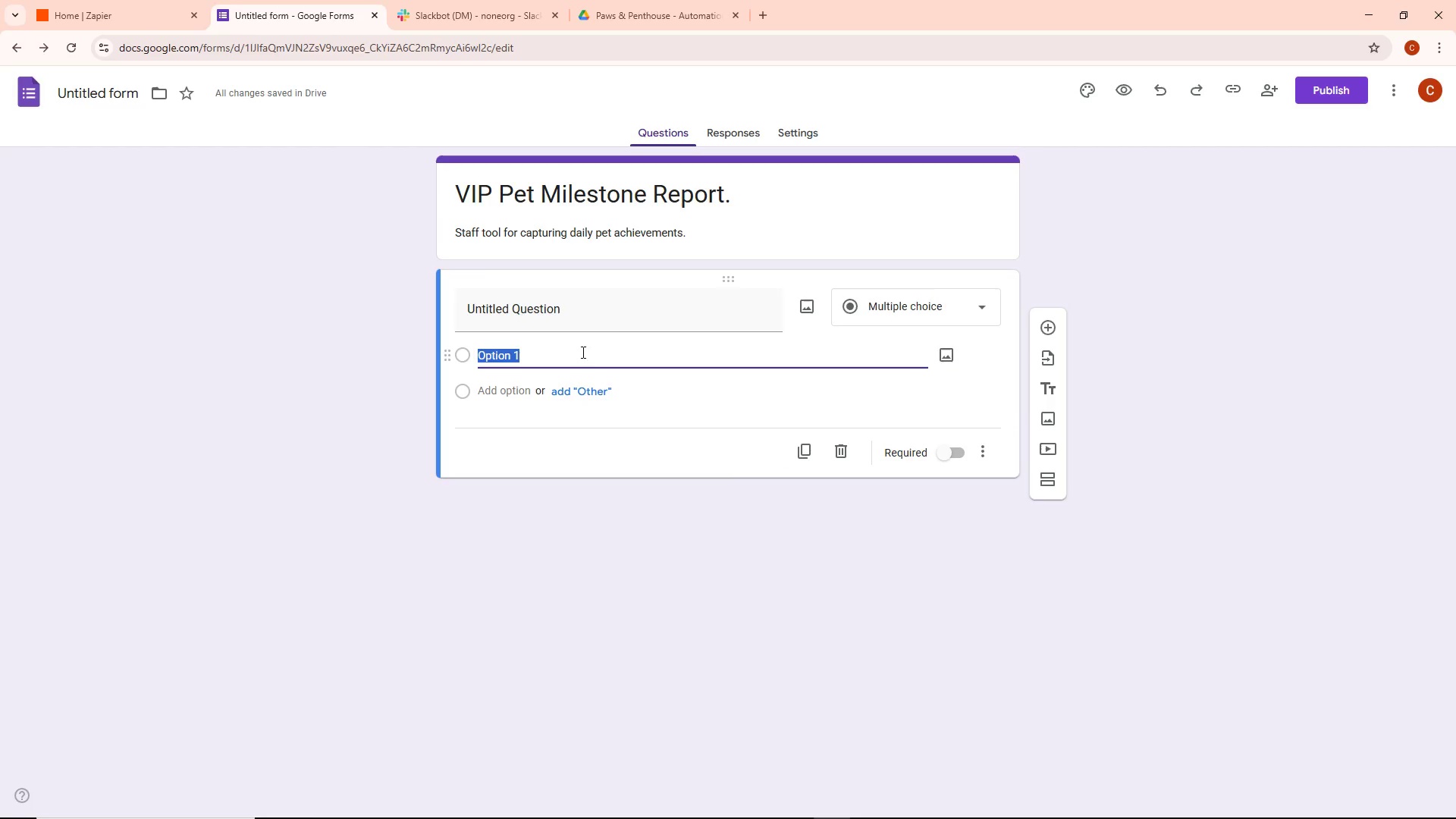 
left_click([621, 325])
 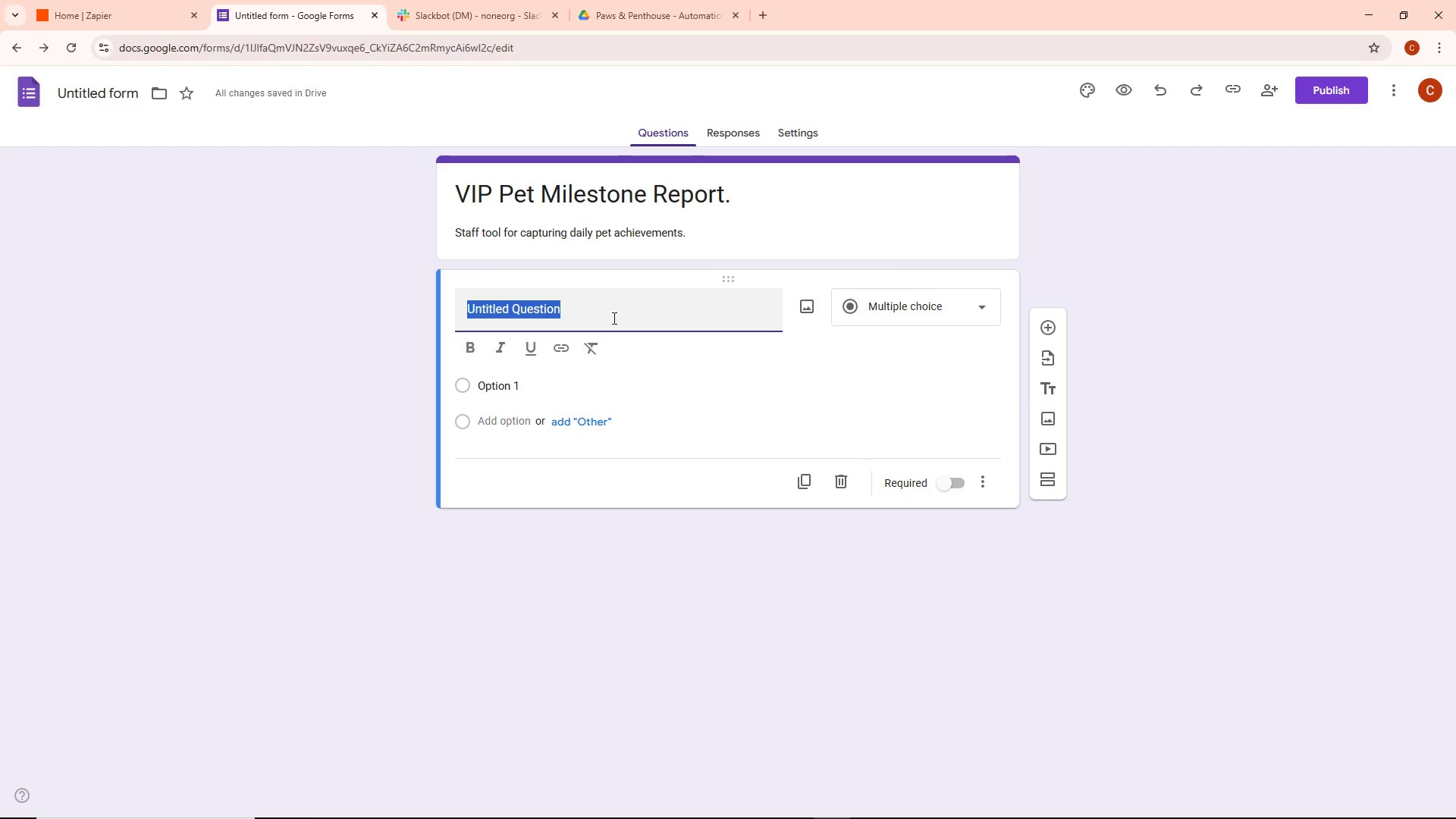 
key(Backspace)
 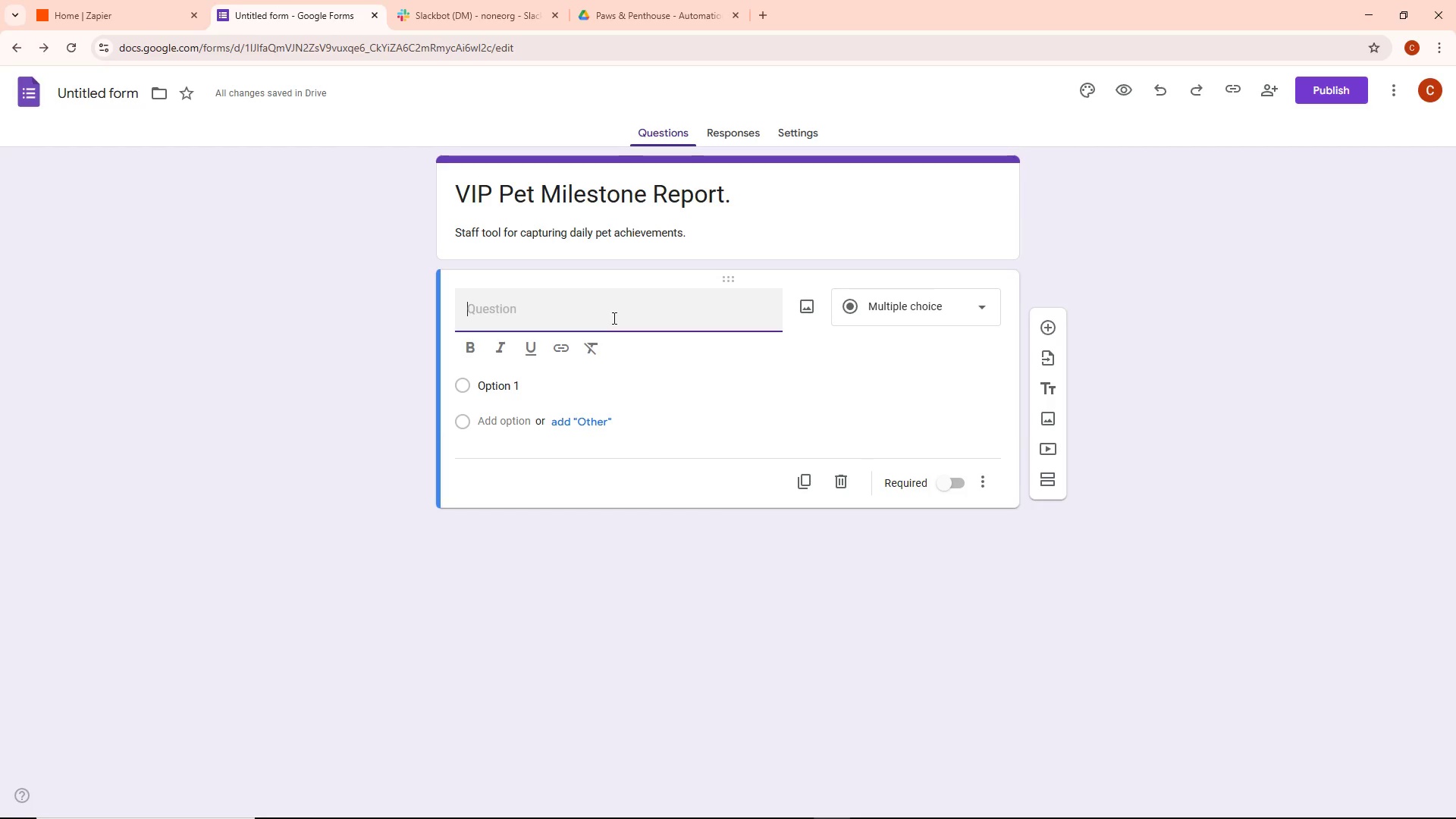 
type(Pet Name)
 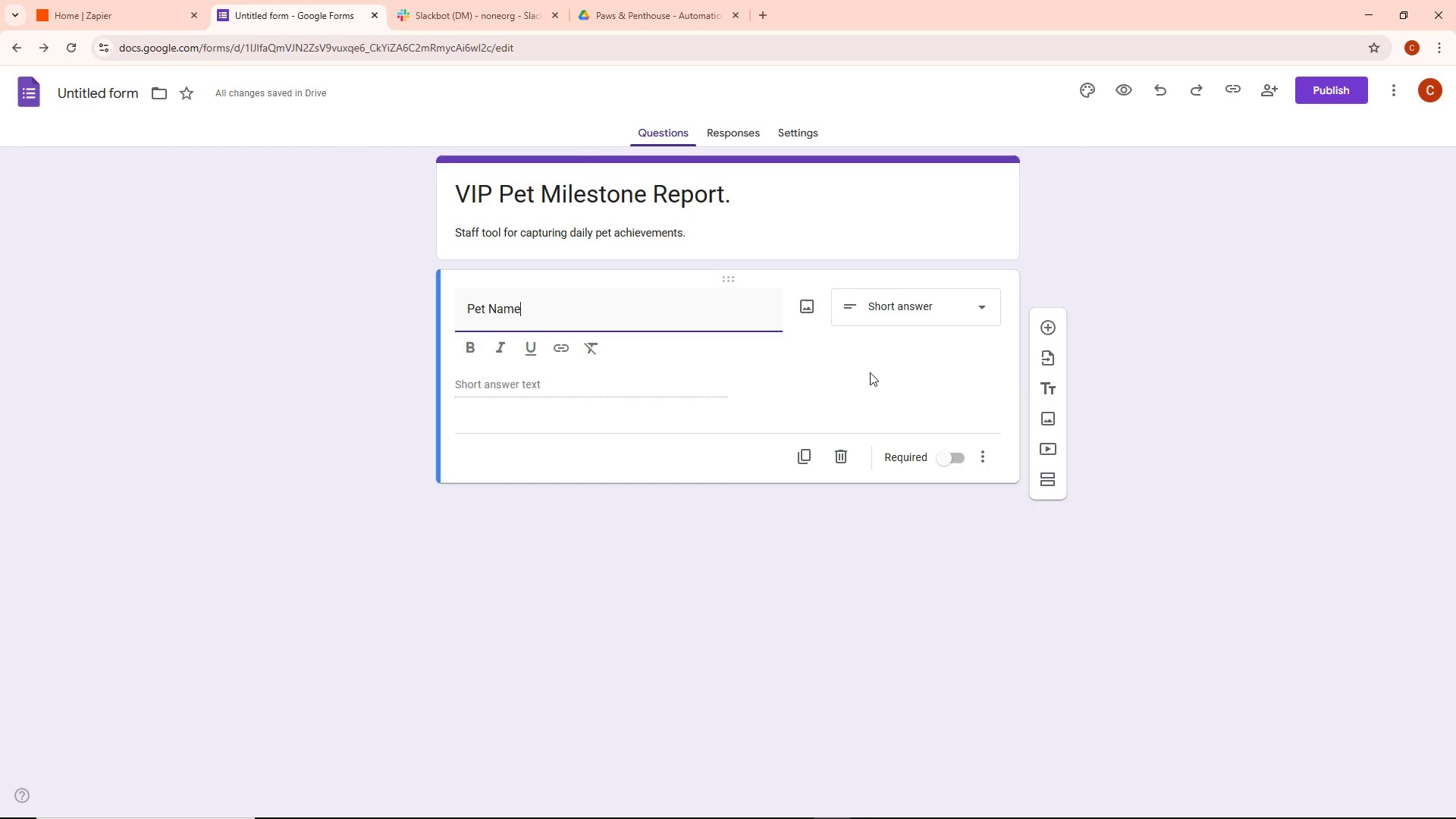 
wait(16.81)
 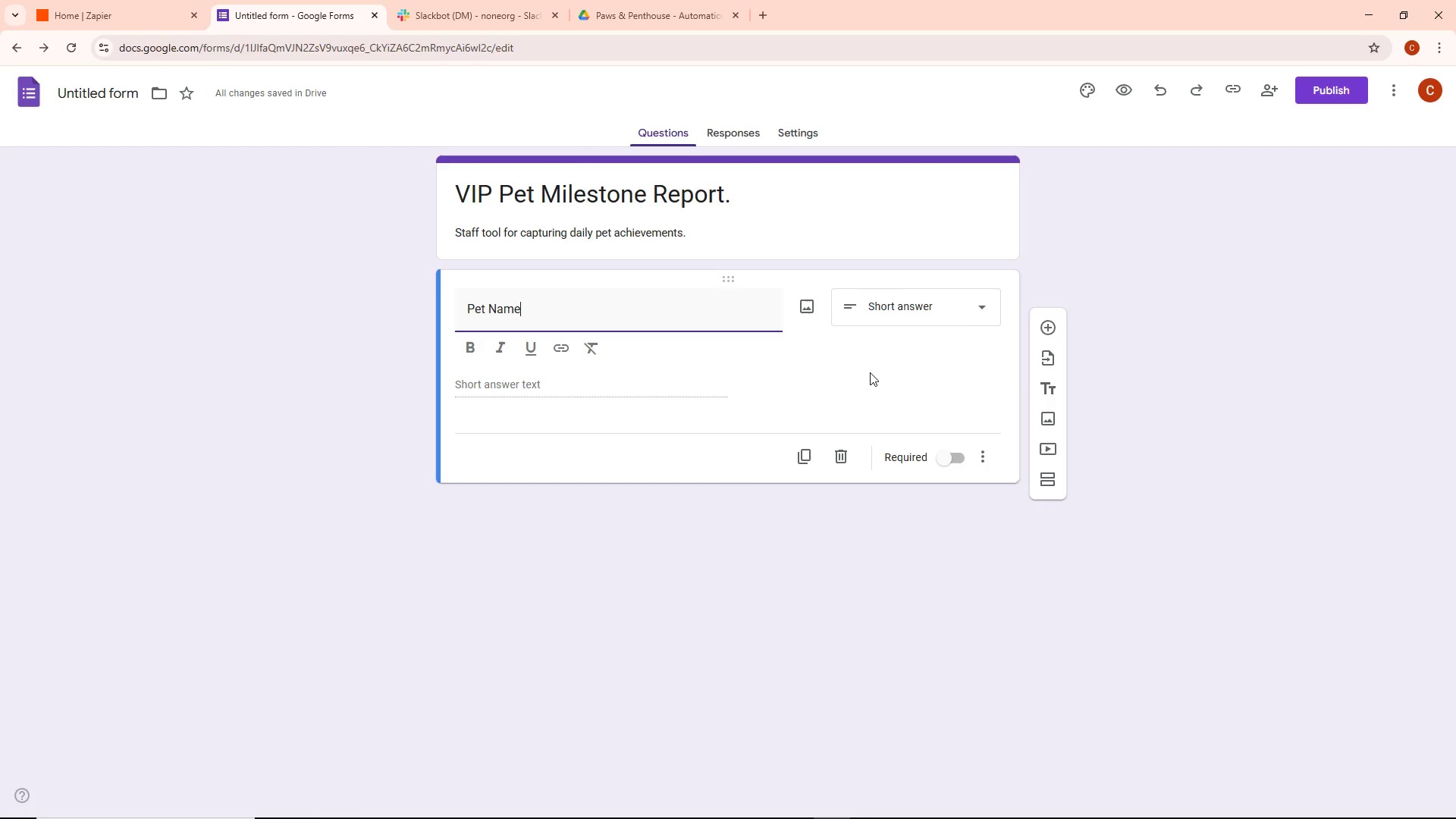 
left_click([502, 419])
 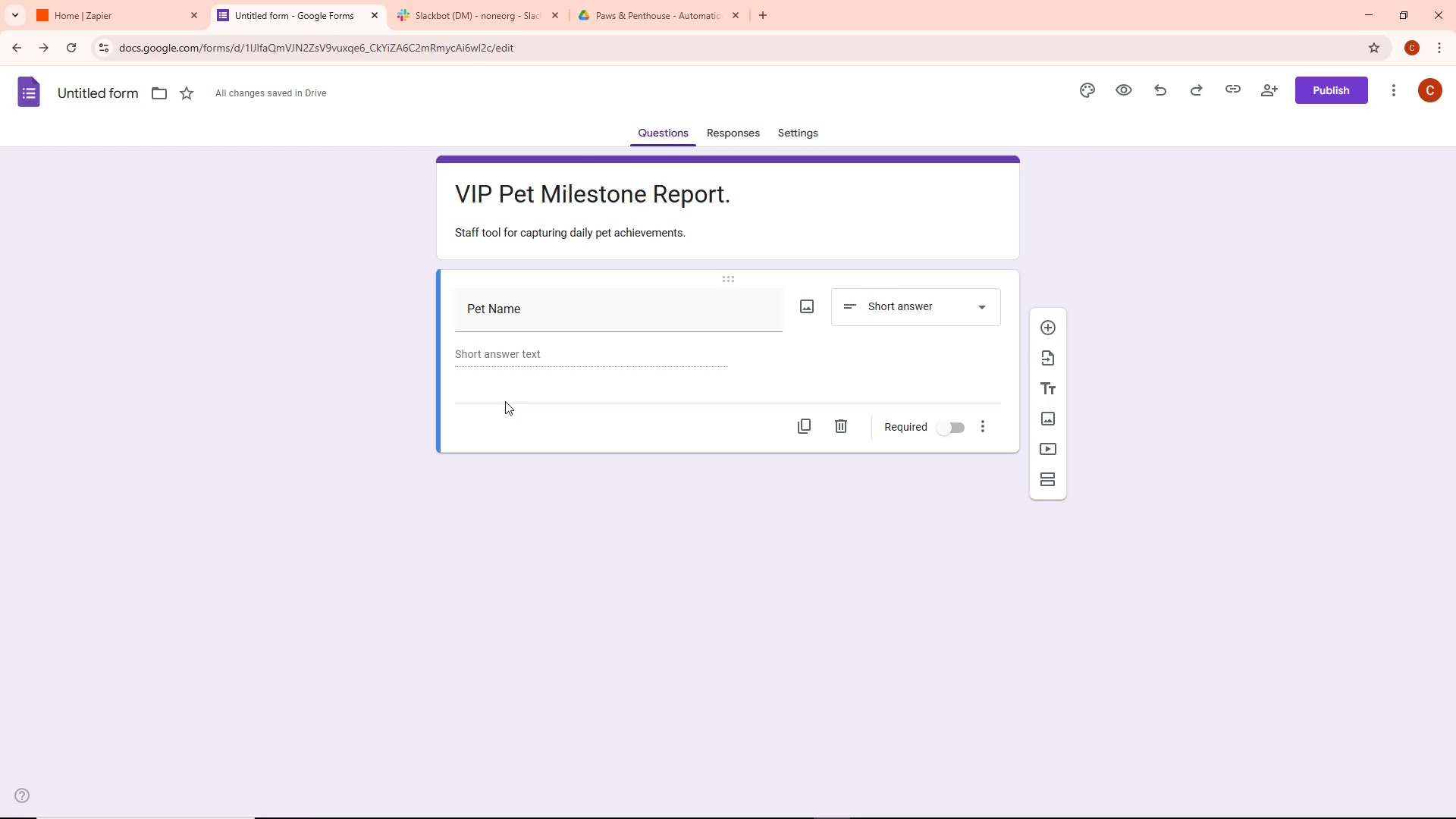 
left_click([505, 397])
 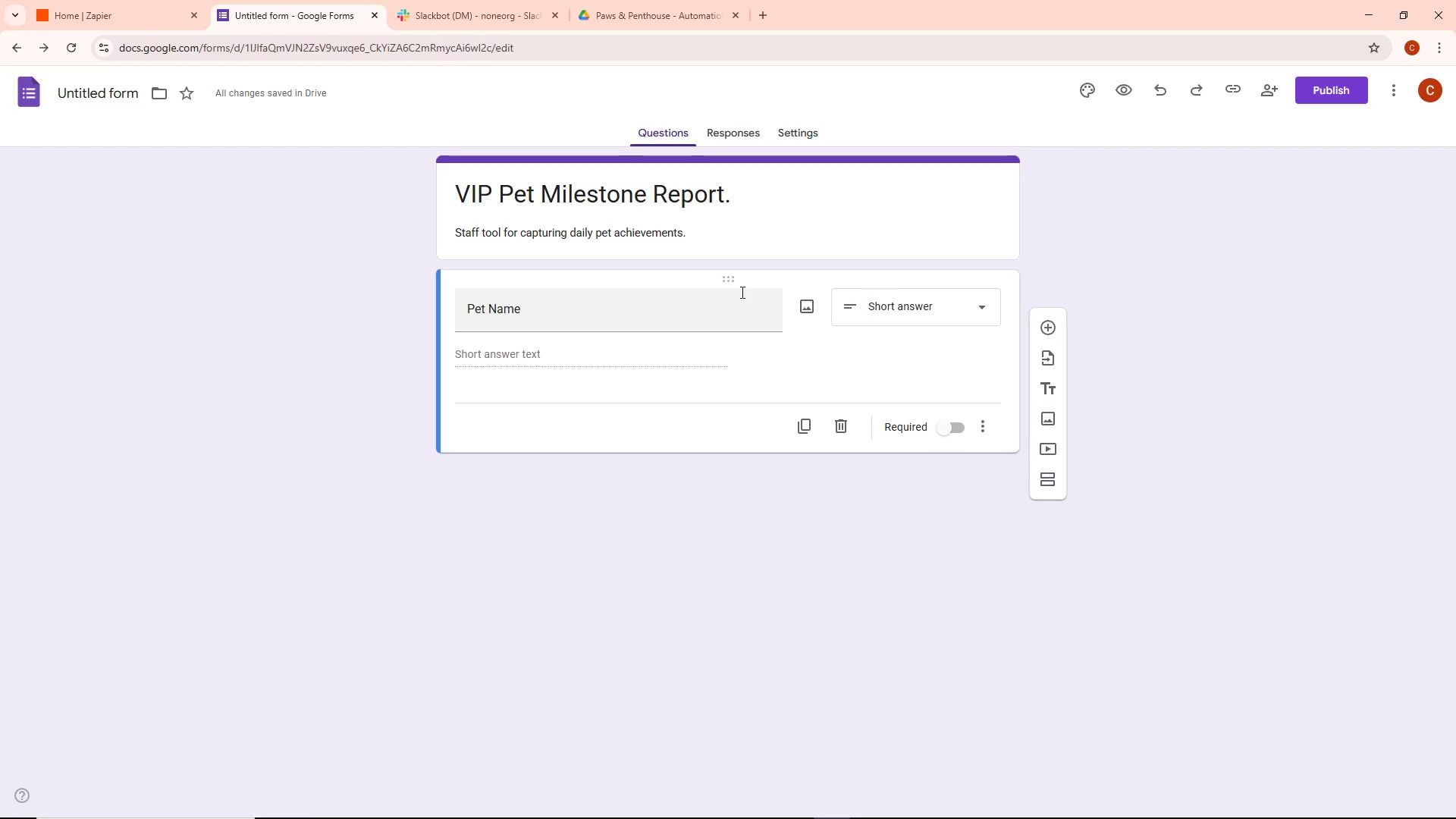 
left_click([723, 282])
 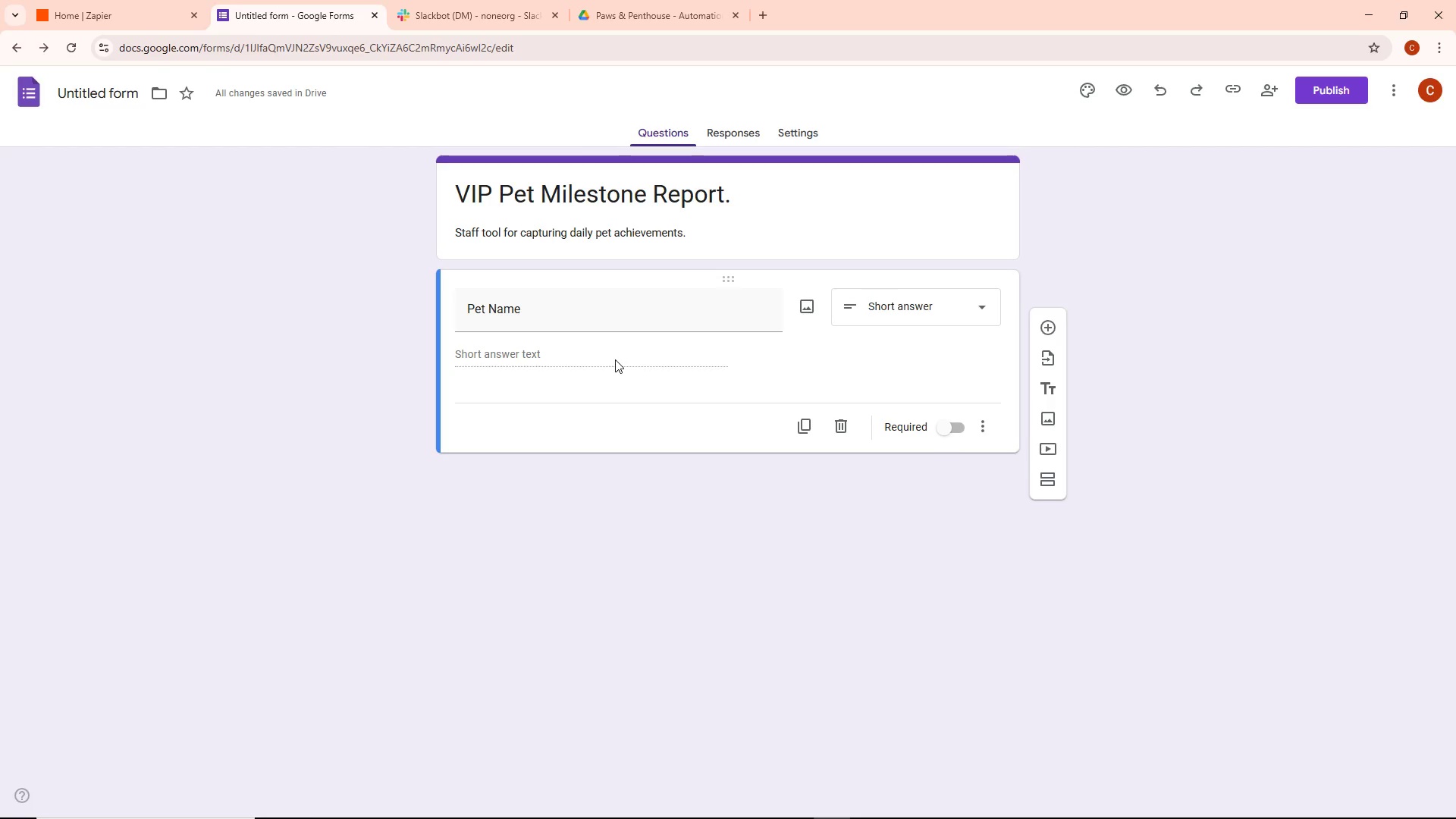 
double_click([554, 378])
 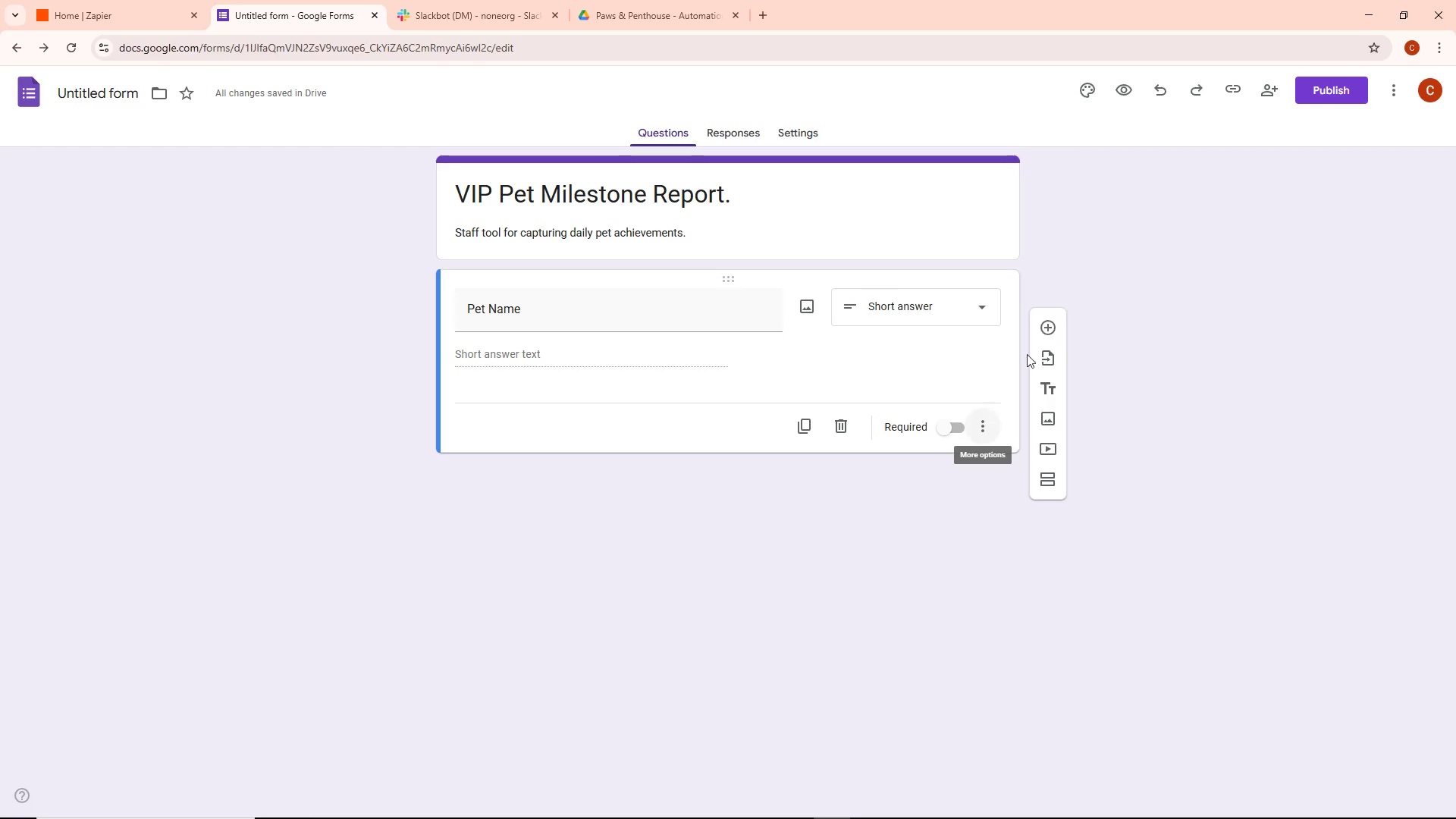 
left_click([1053, 331])
 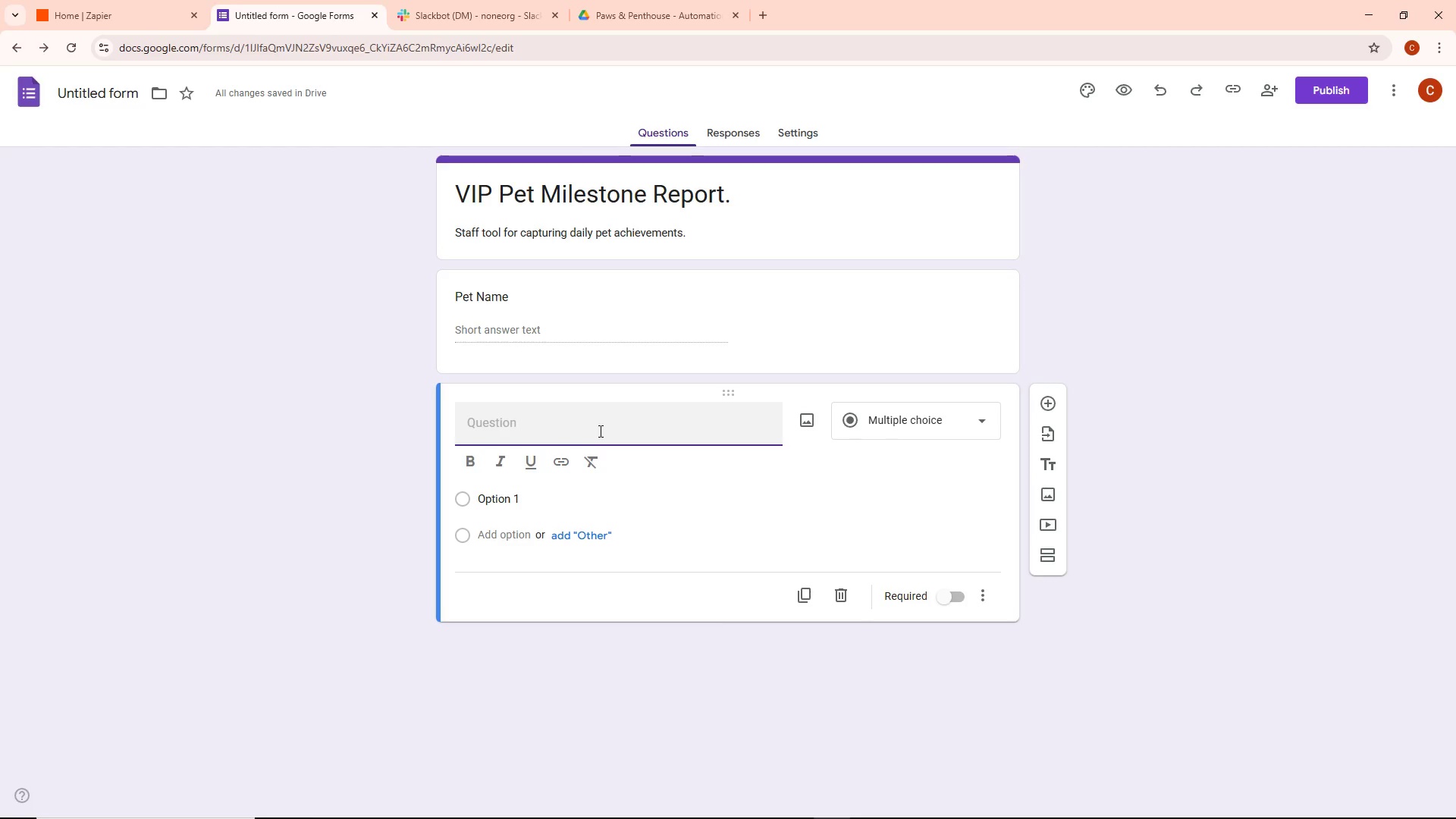 
wait(12.14)
 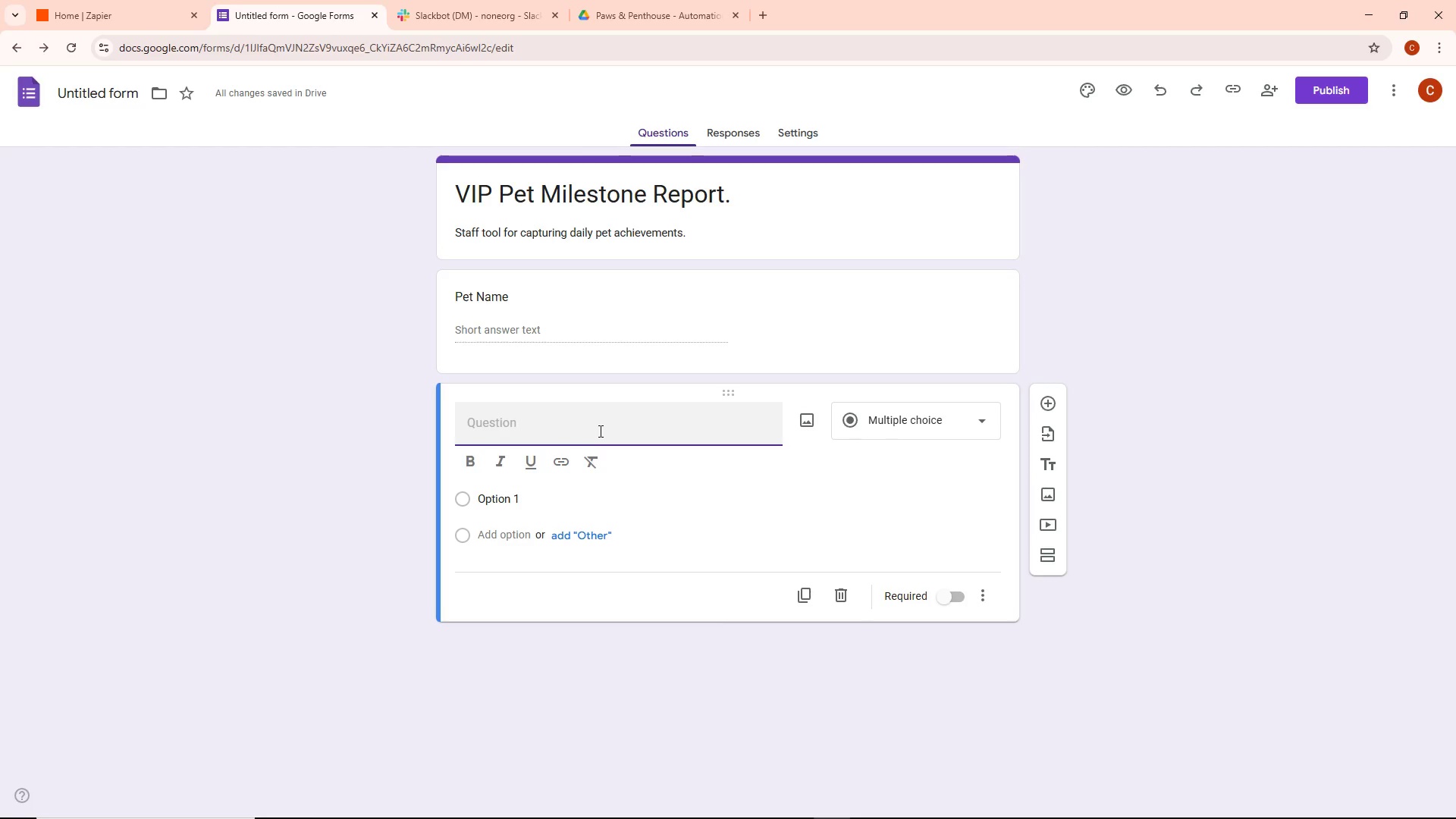 
key(Alt+AltLeft)
 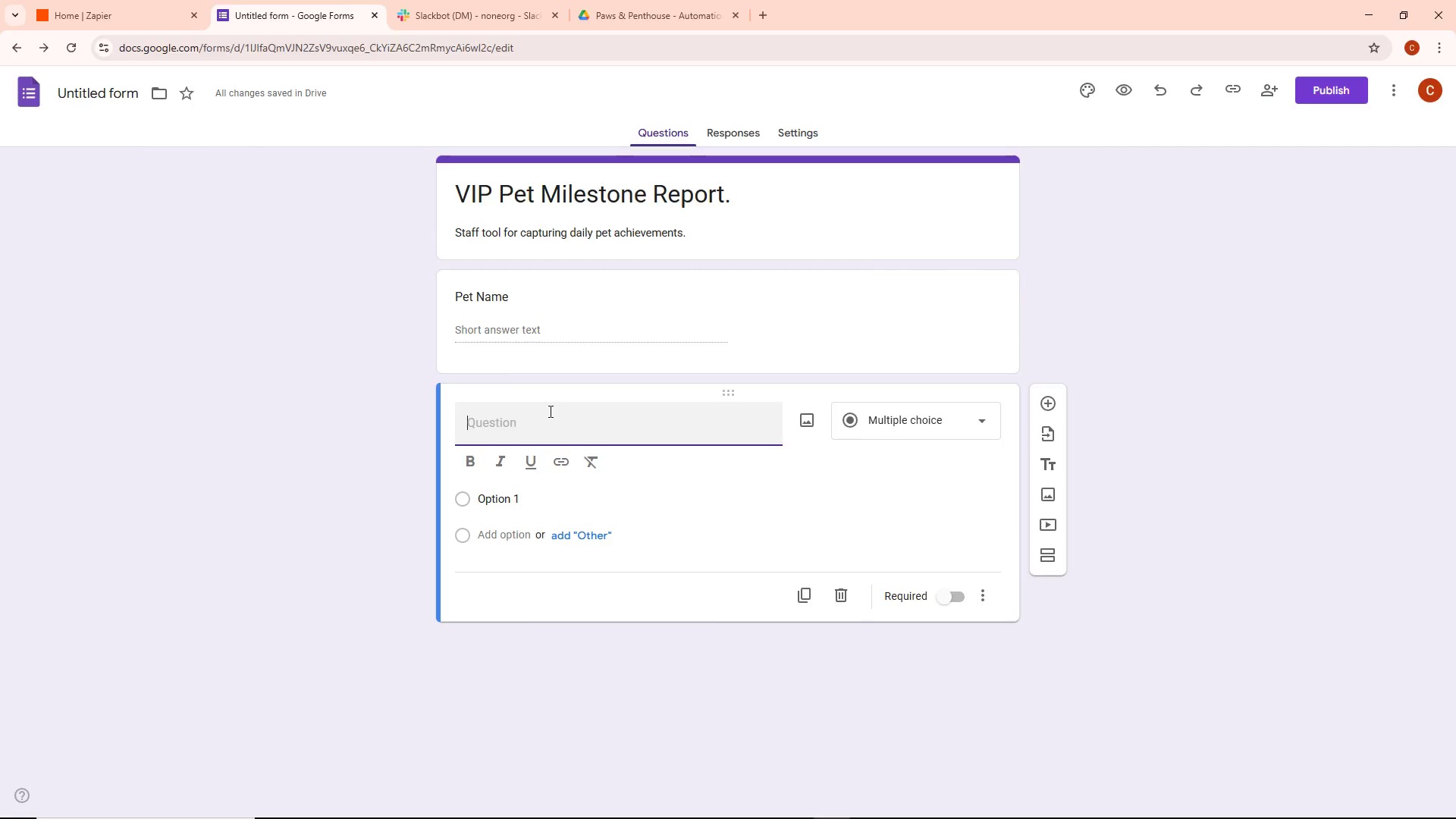 
key(Alt+Tab)